 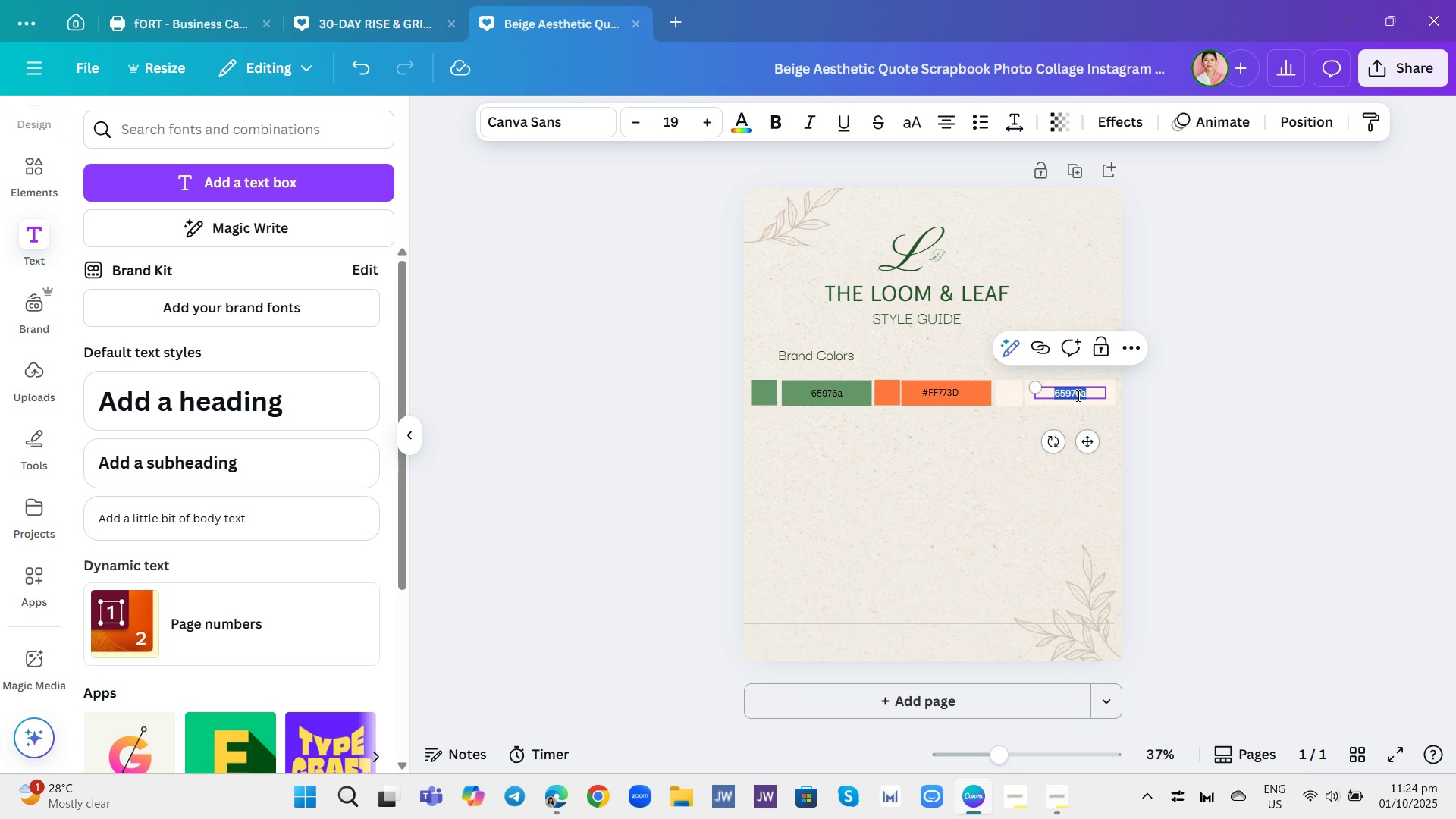 
type(#FFF)
 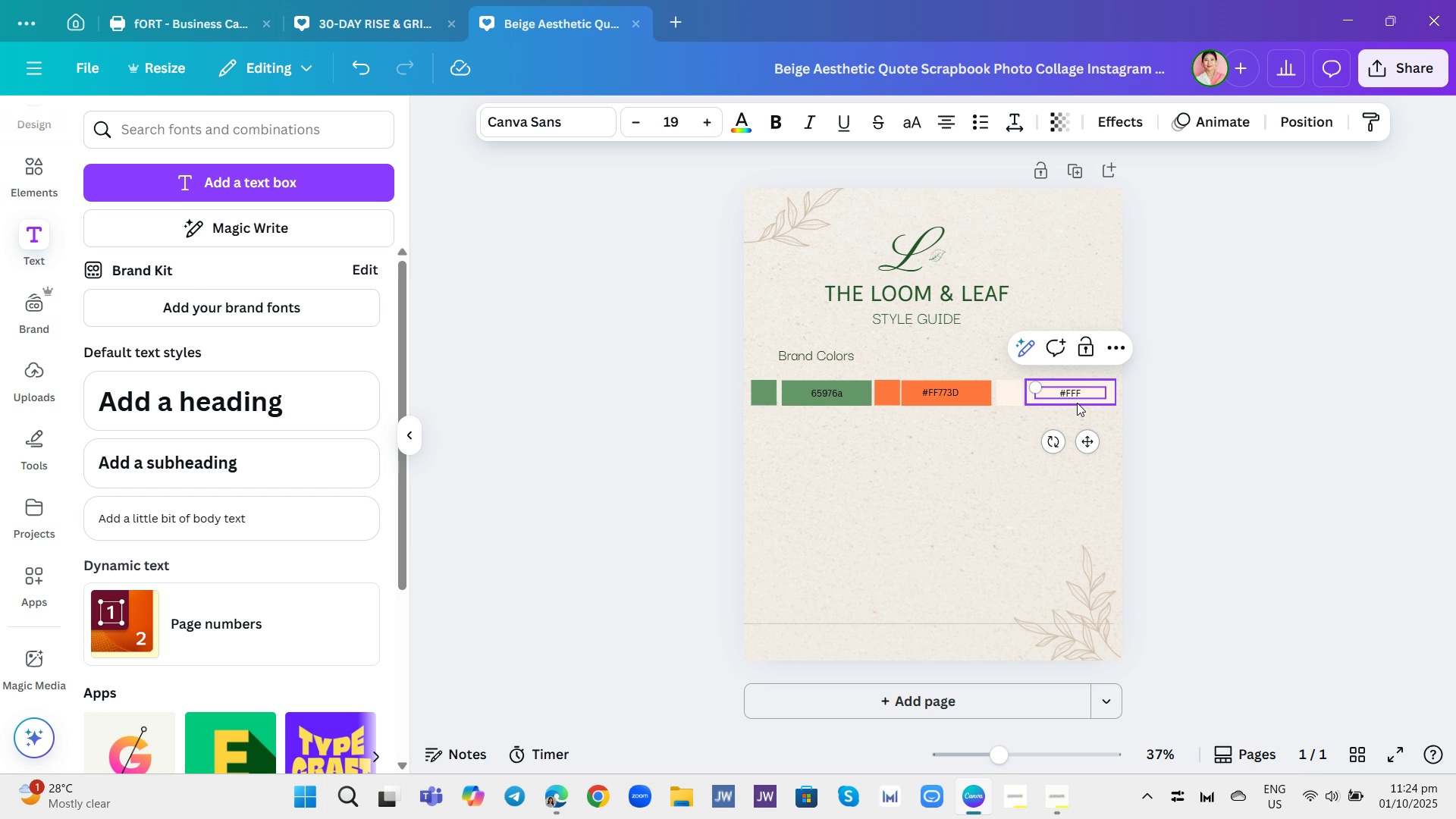 
type(5EC)
 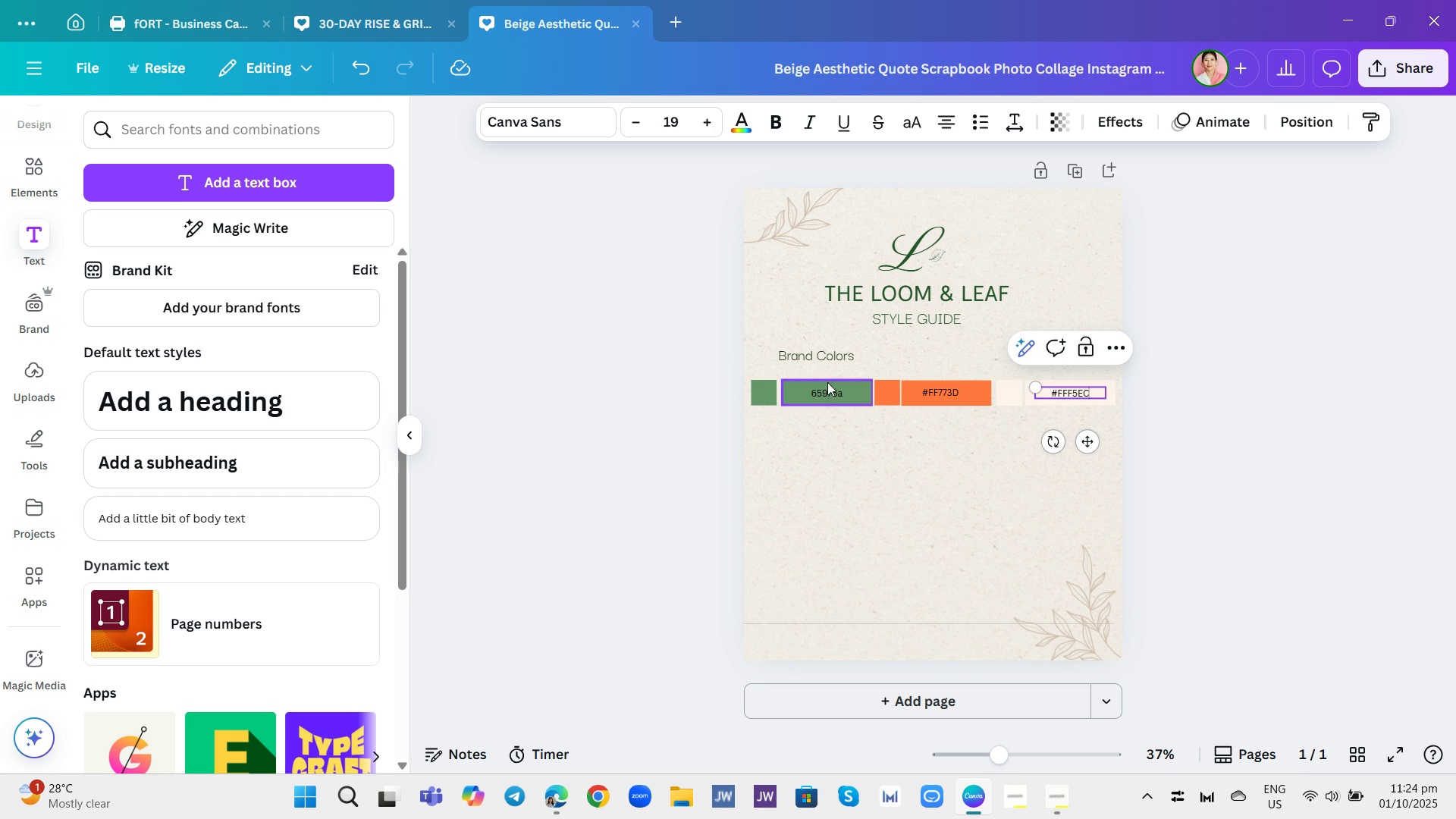 
left_click([838, 388])
 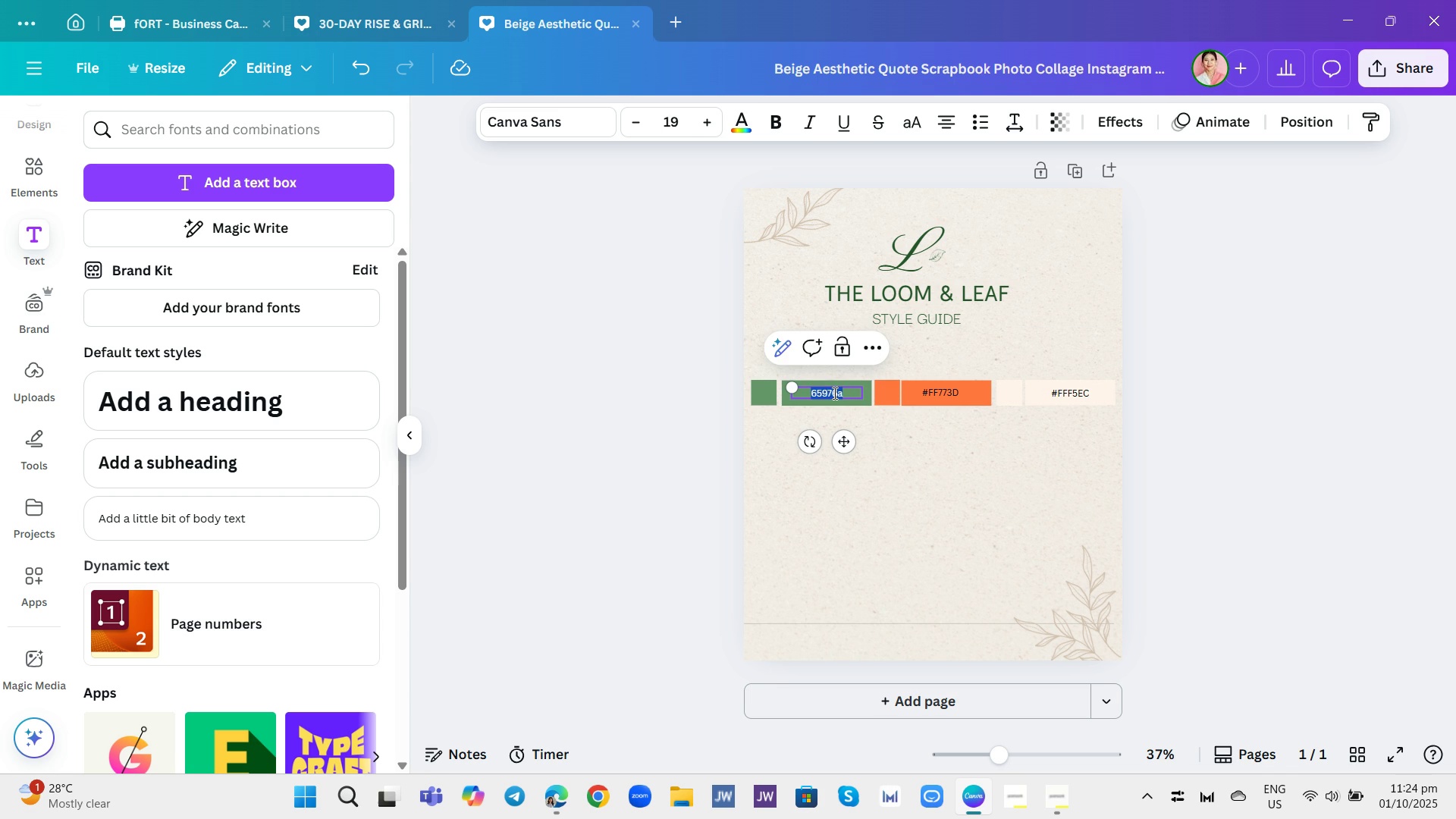 
double_click([833, 393])
 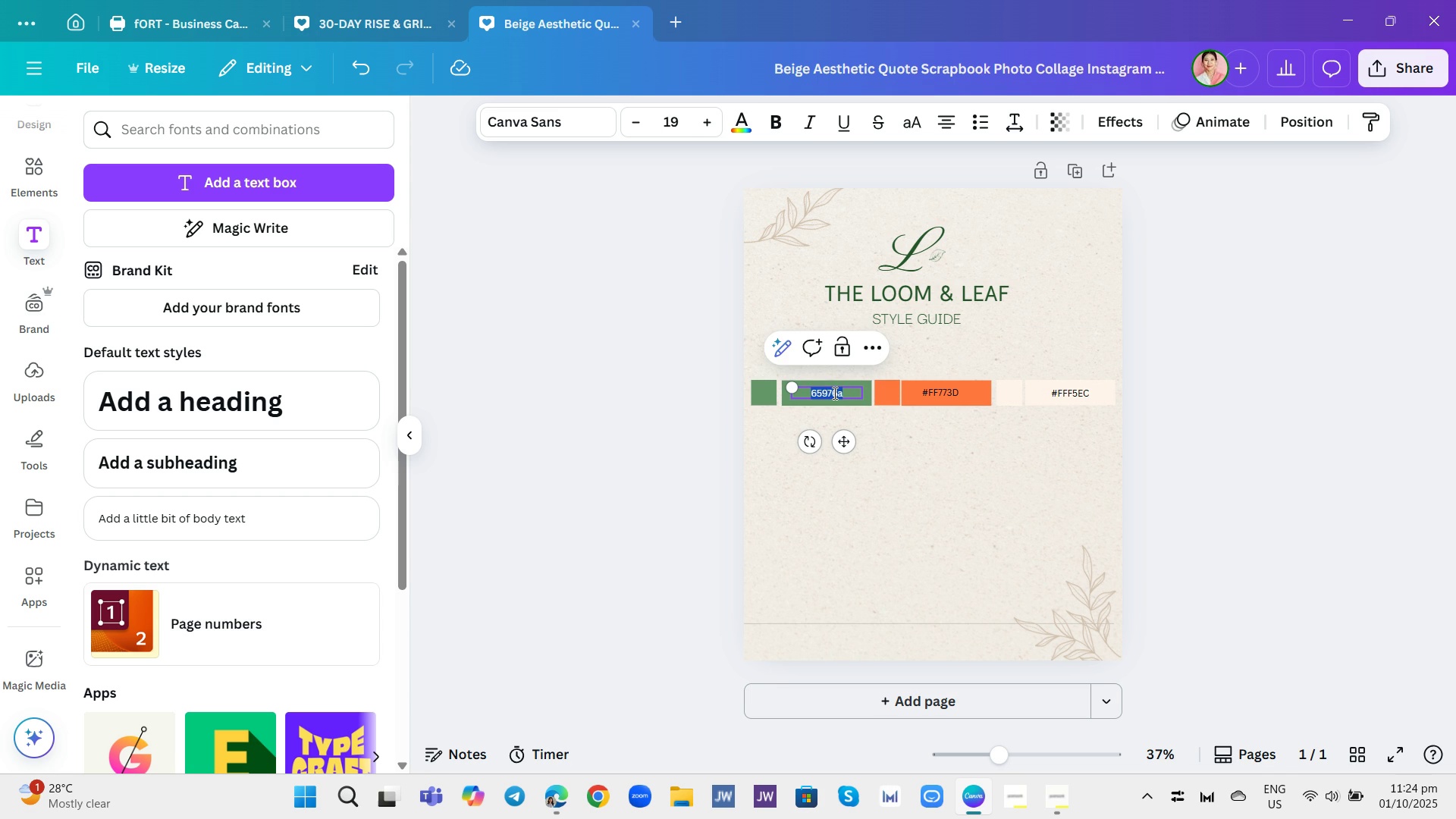 
triple_click([833, 393])
 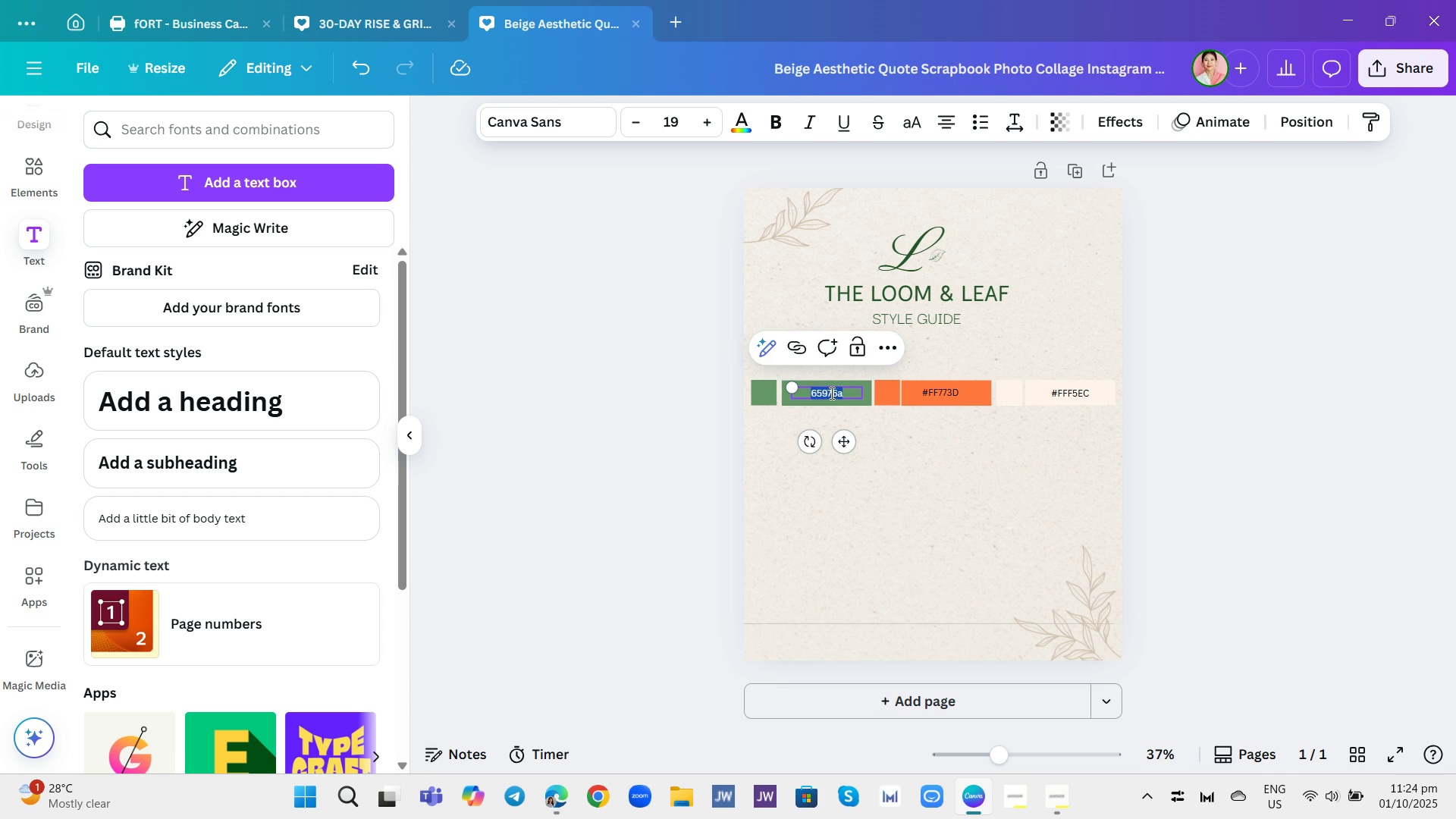 
key(Backspace)
 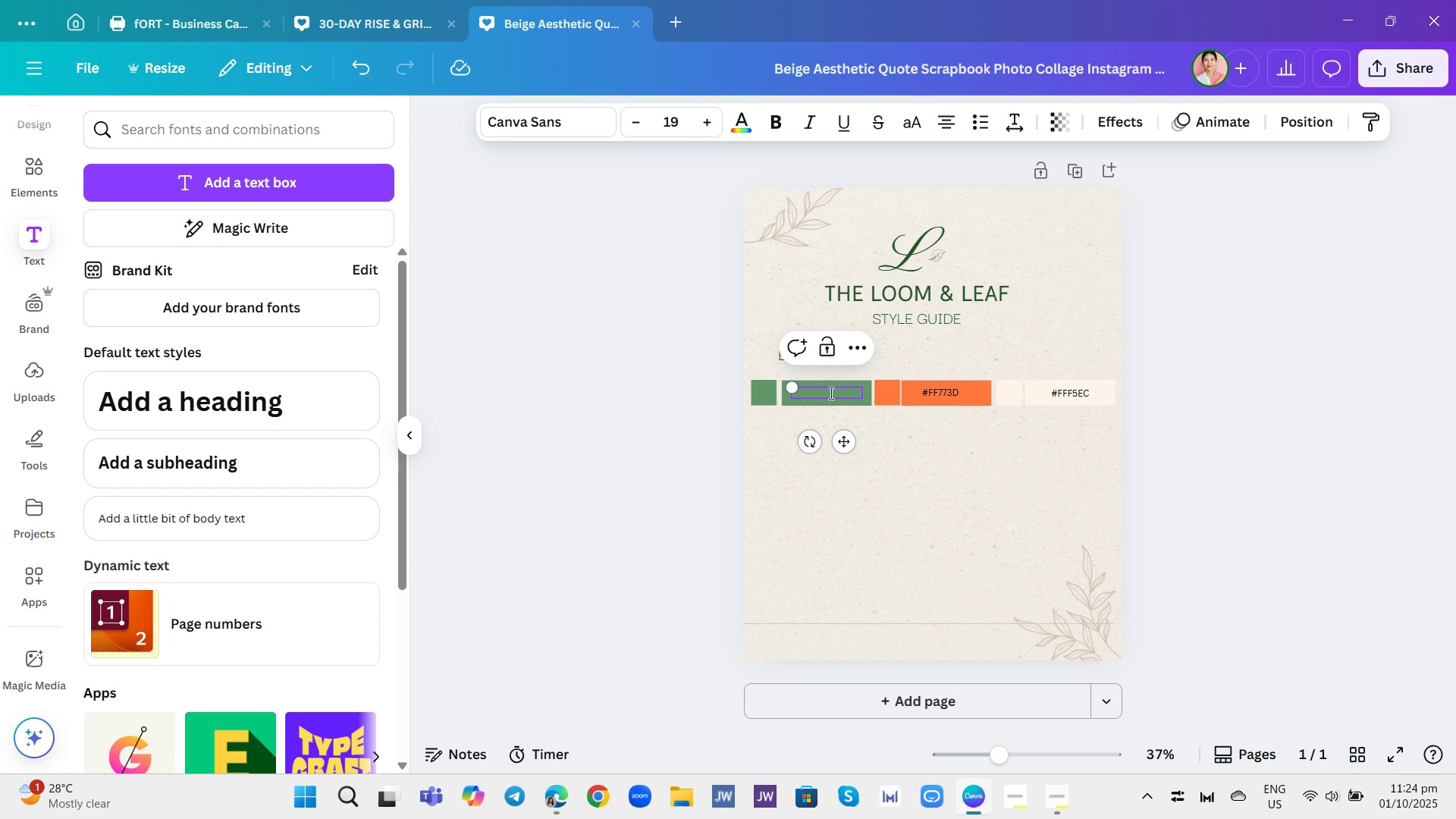 
key(Shift+ShiftRight)
 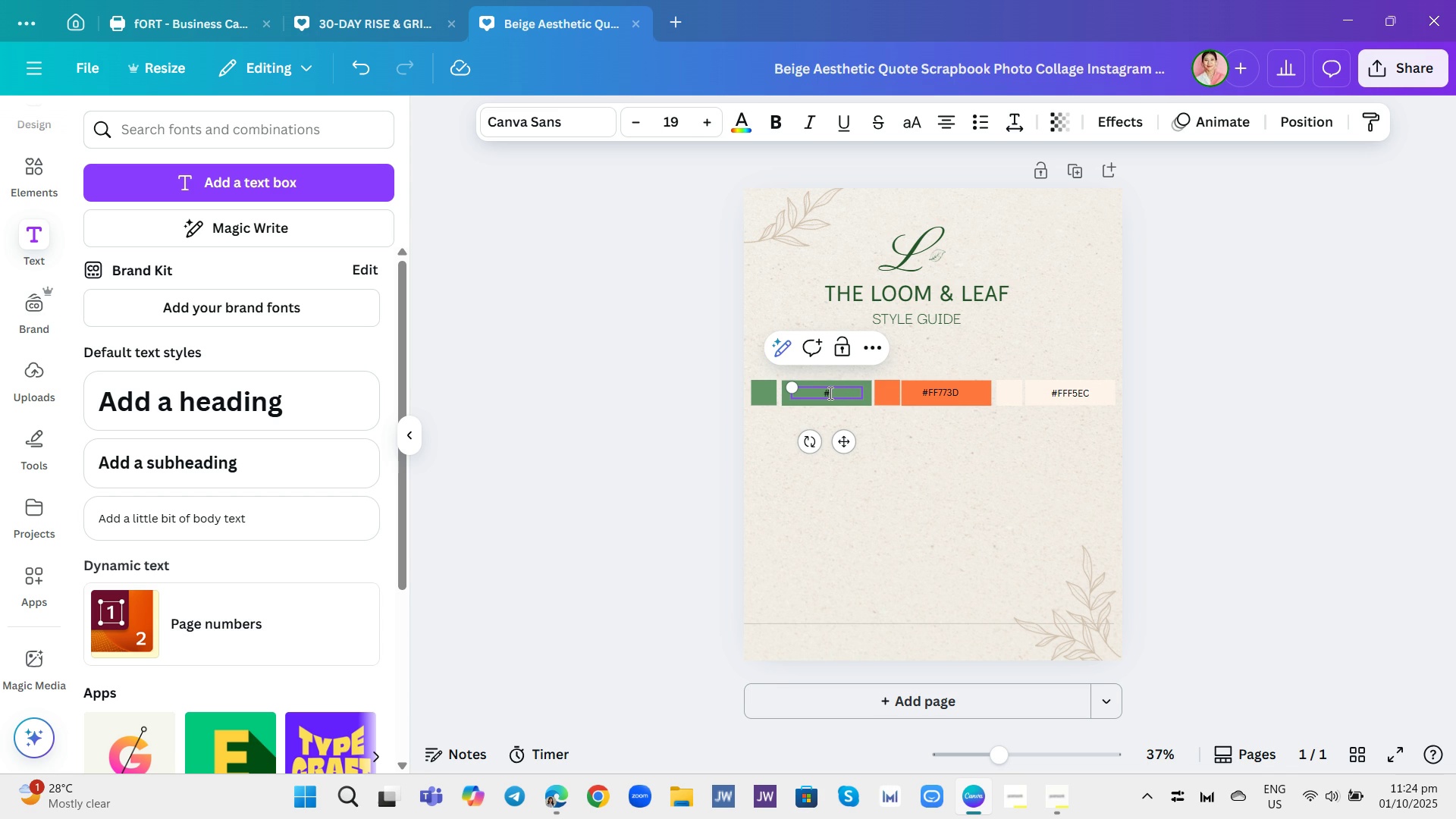 
key(Shift+3)
 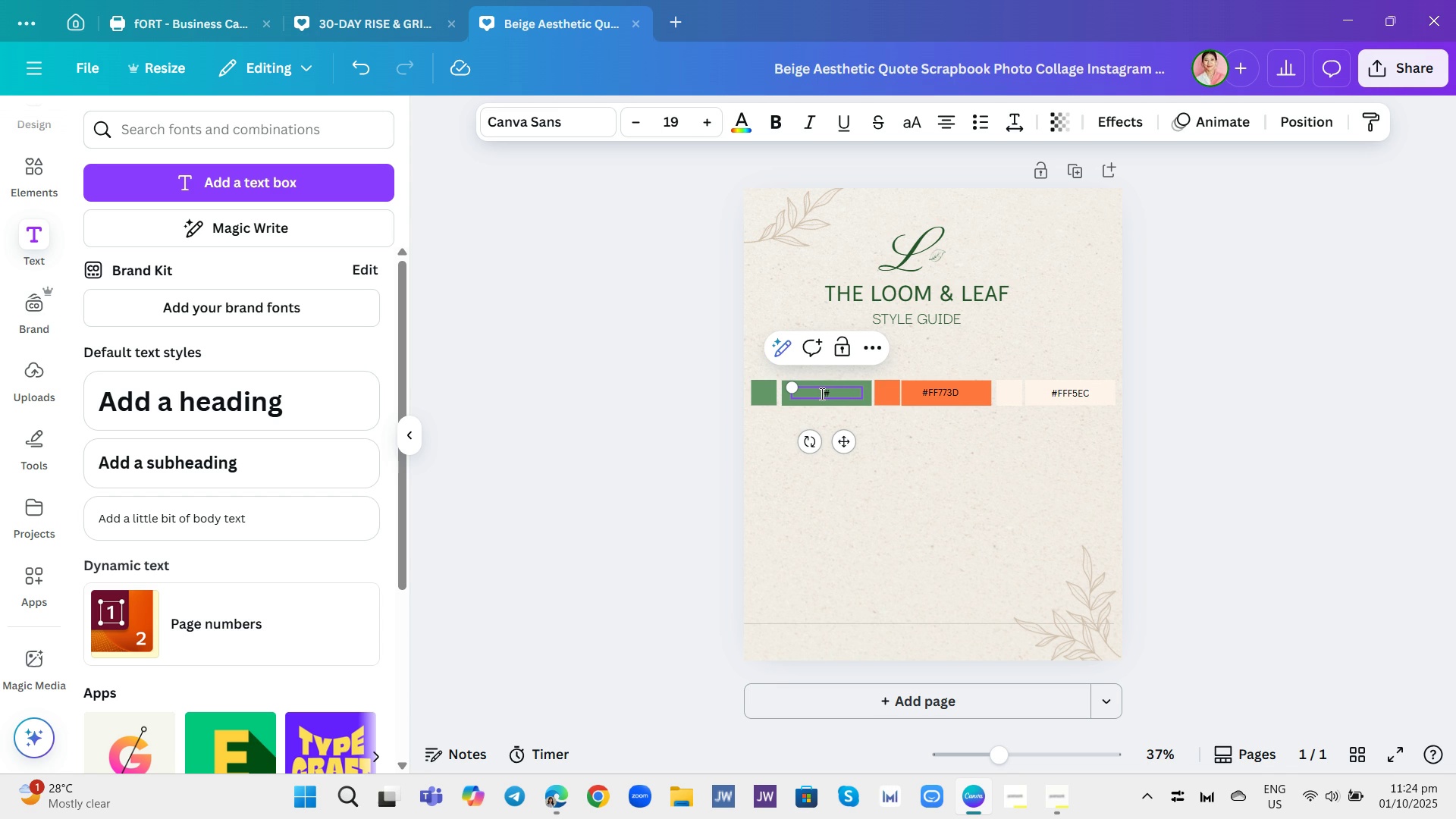 
type(65976a)
key(Backspace)
type(A)
 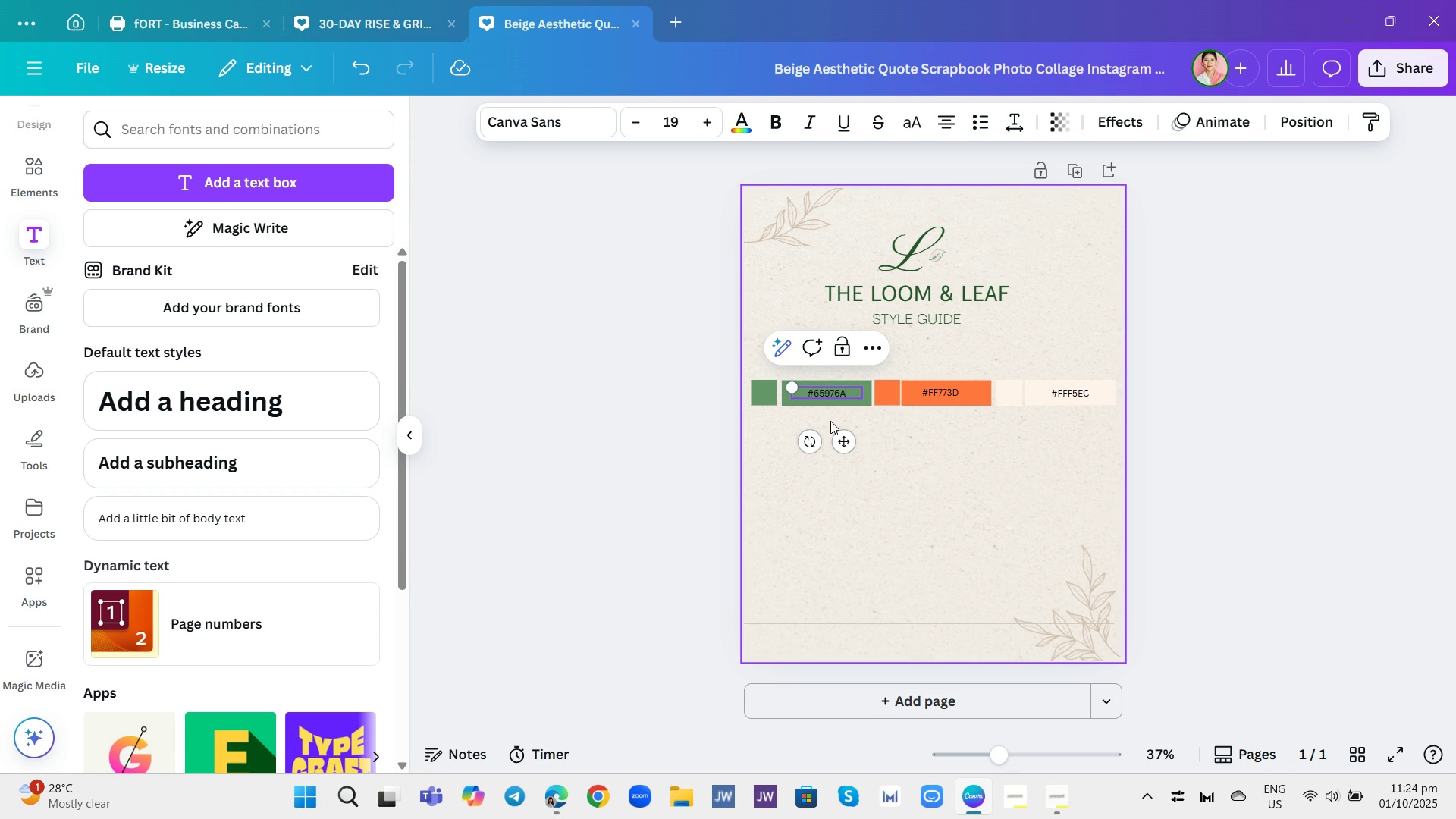 
left_click([928, 438])
 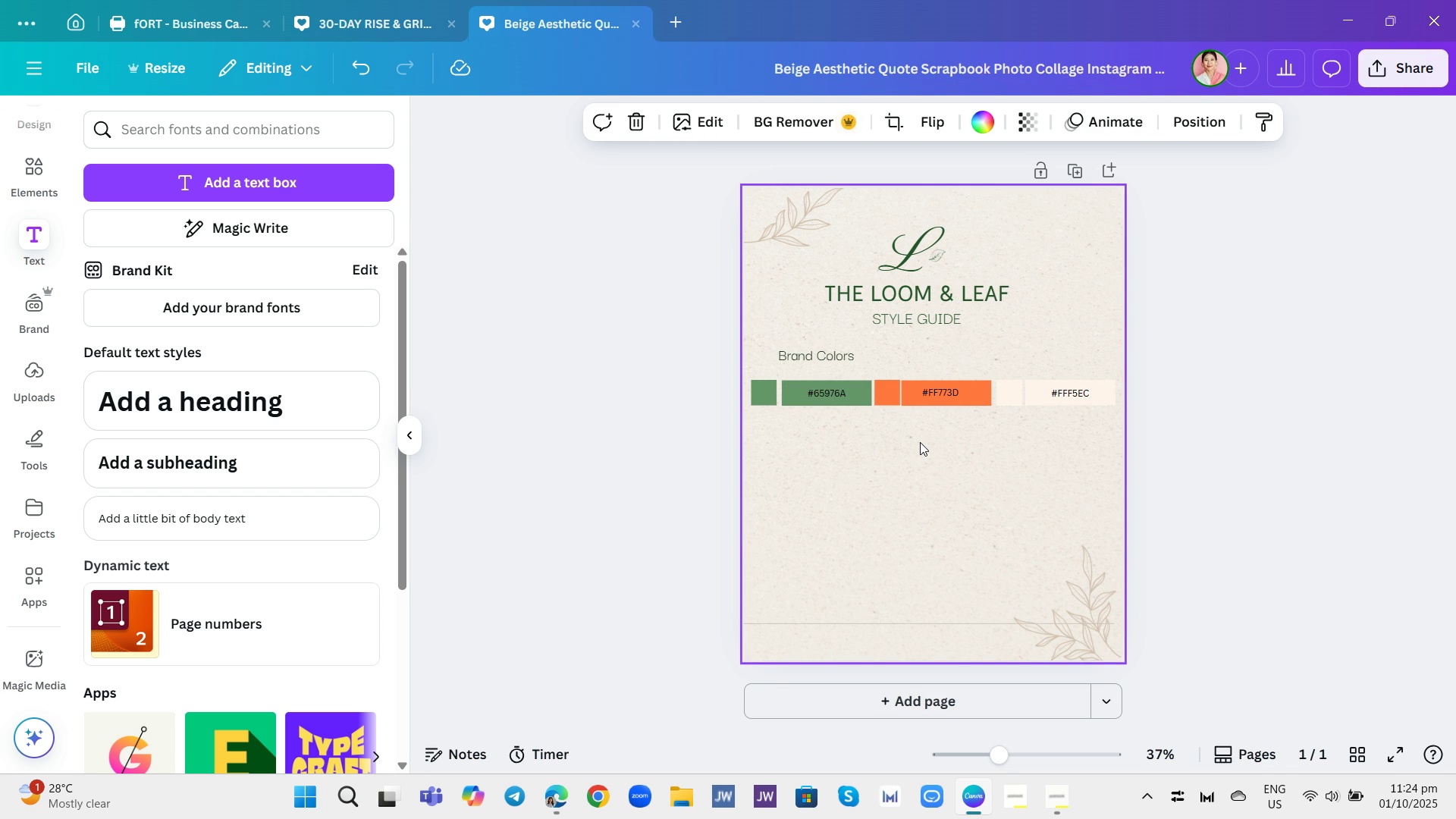 
wait(6.69)
 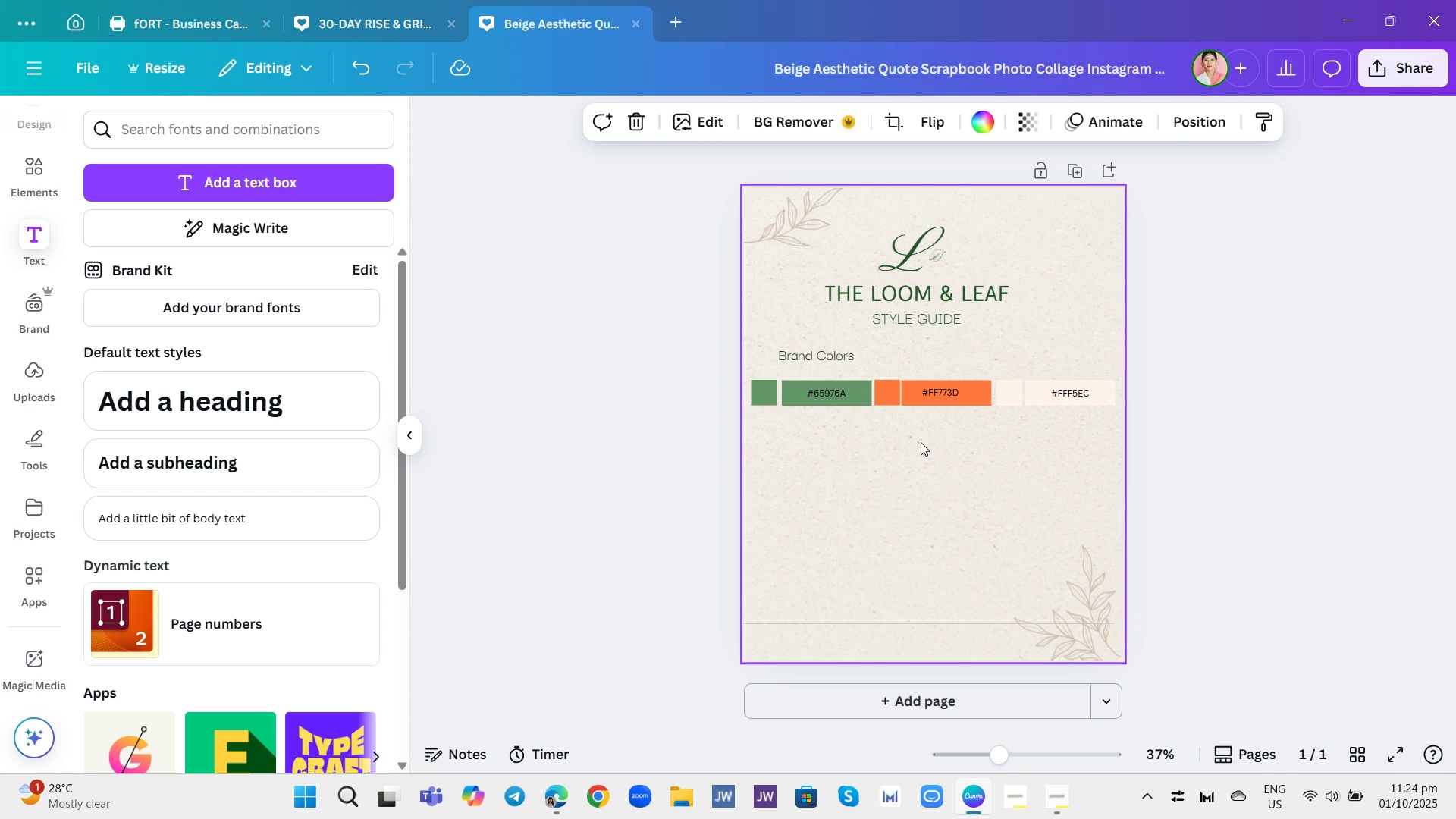 
left_click([840, 354])
 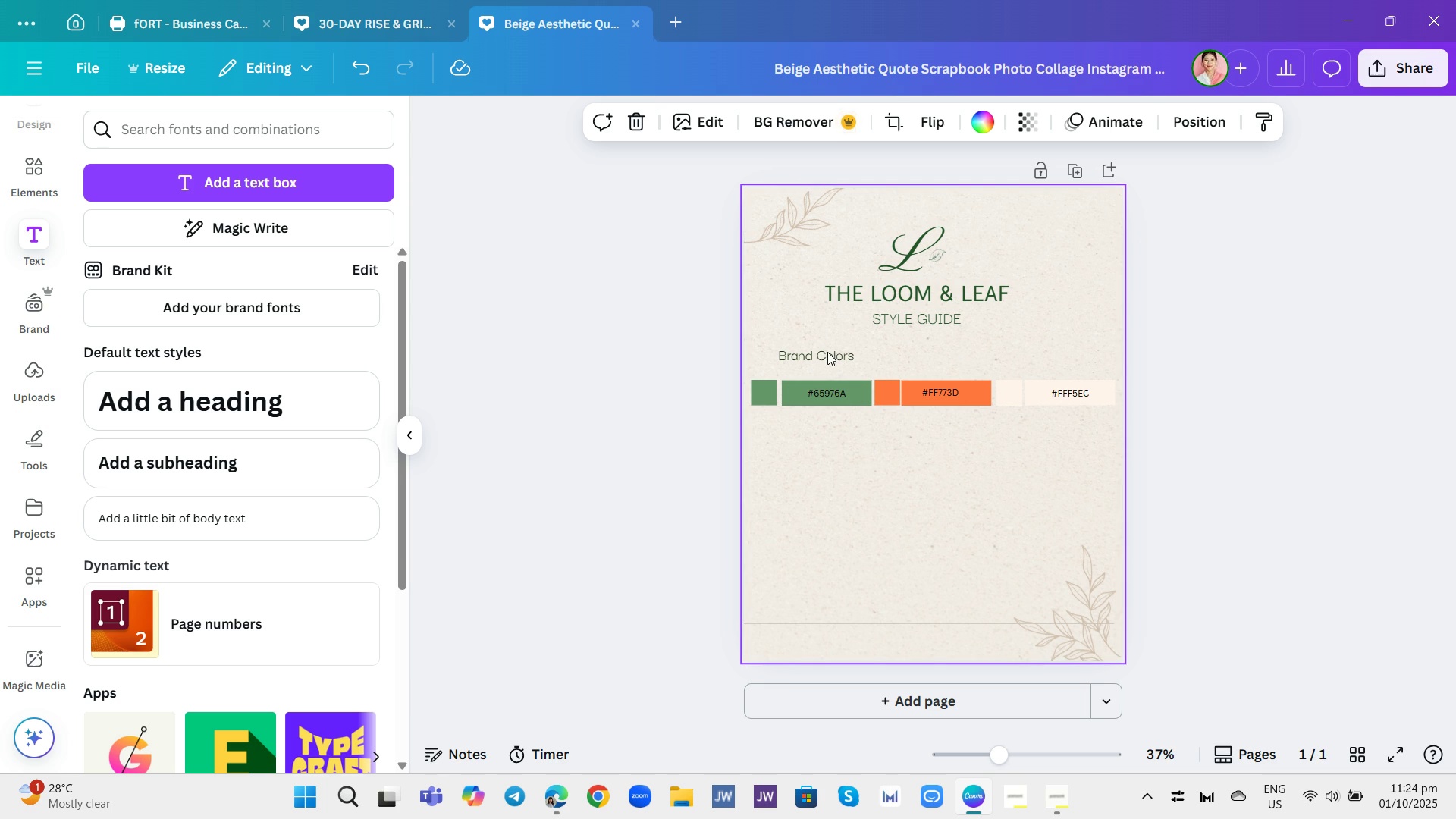 
left_click([827, 352])
 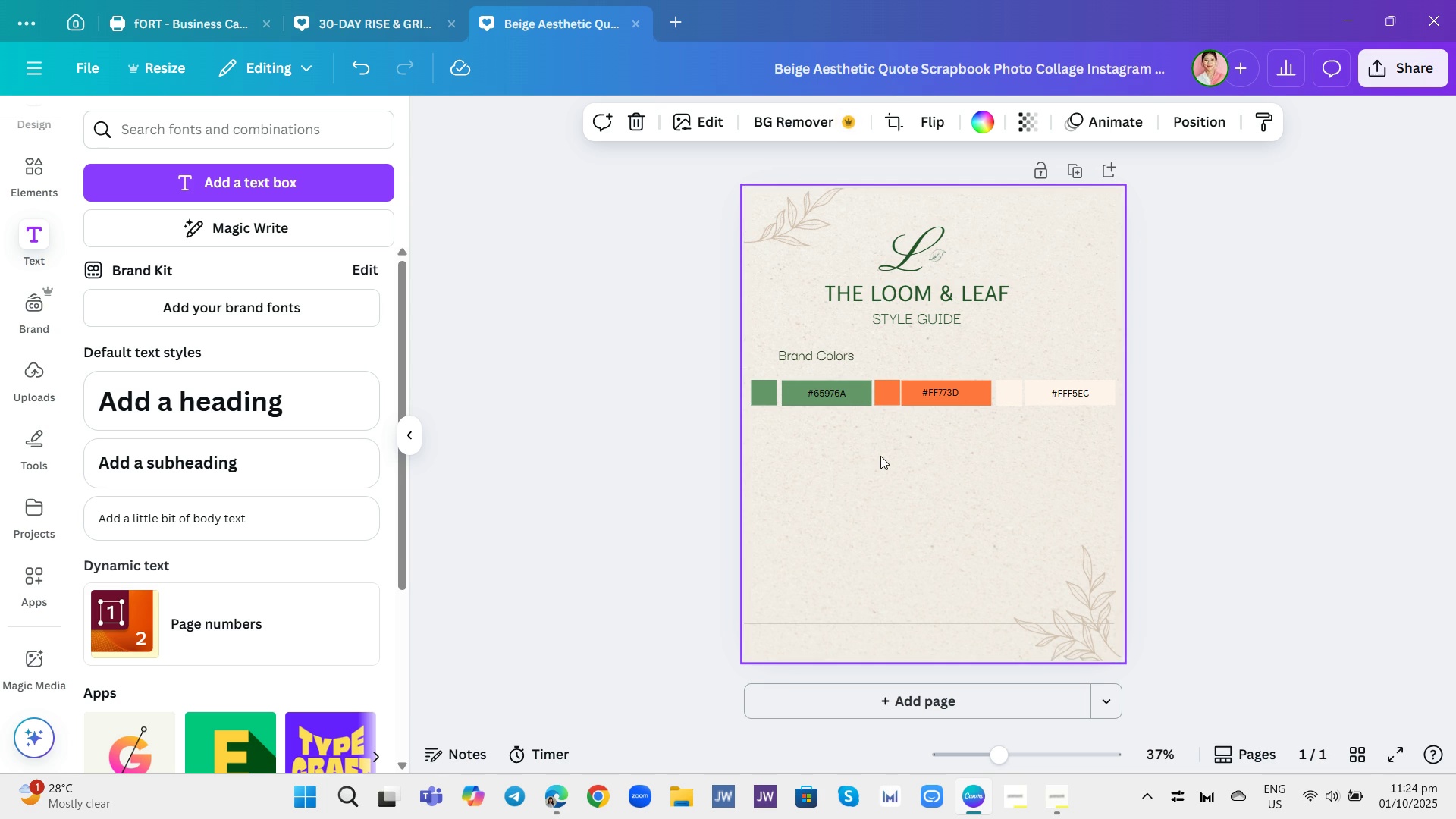 
left_click([880, 456])
 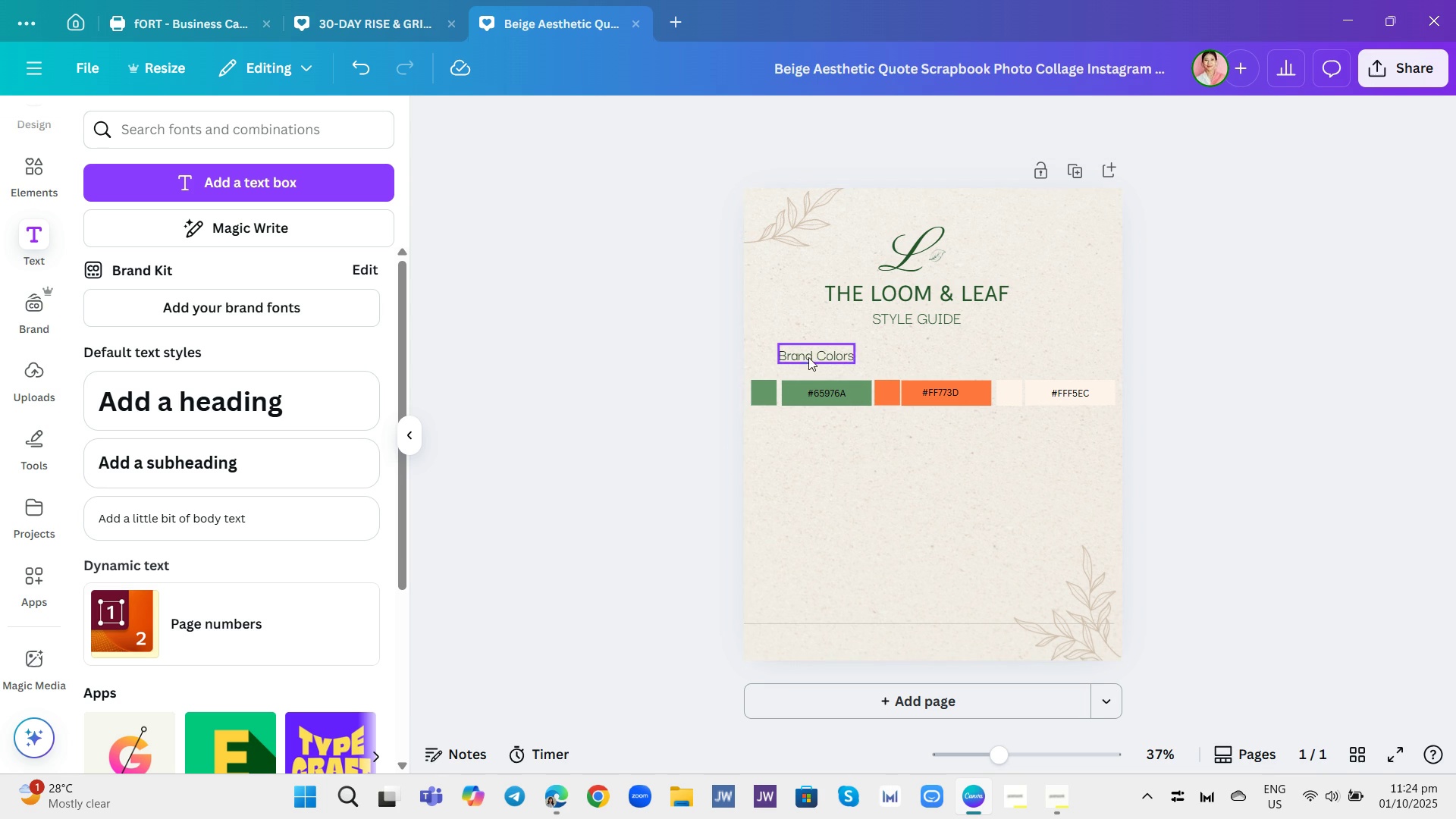 
left_click([804, 352])
 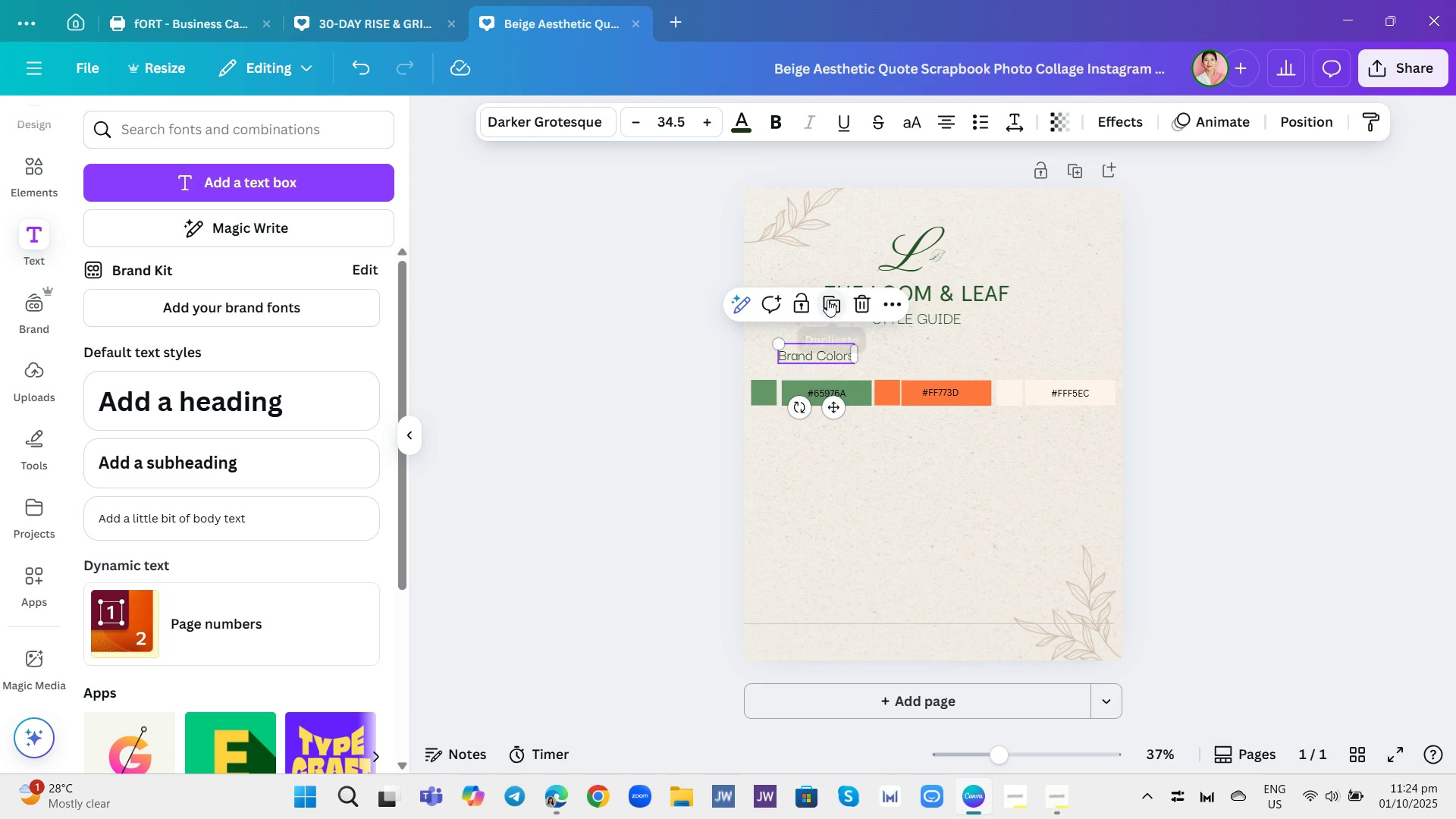 
left_click([827, 300])